 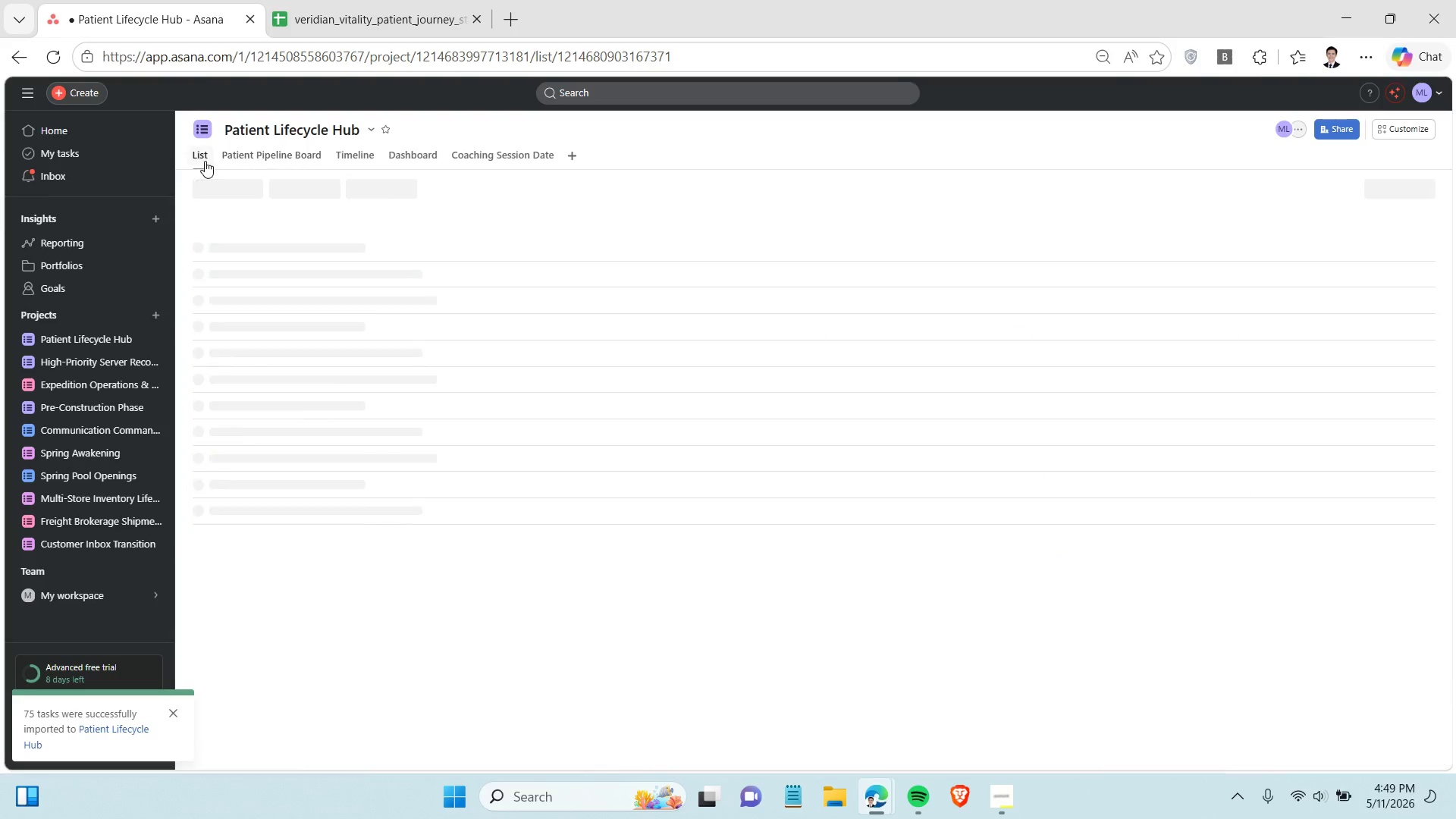 
left_click([199, 155])
 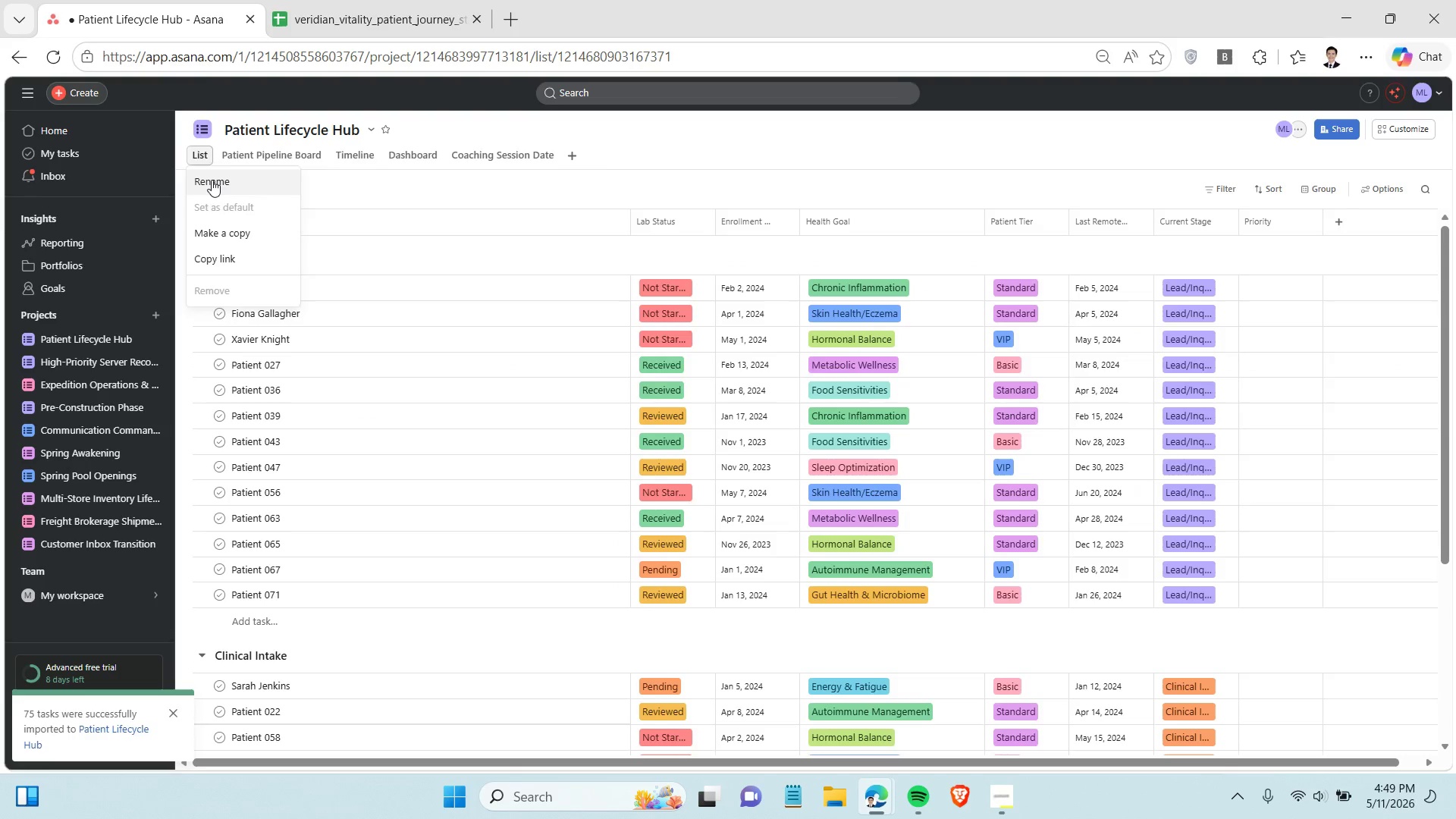 
left_click([212, 180])
 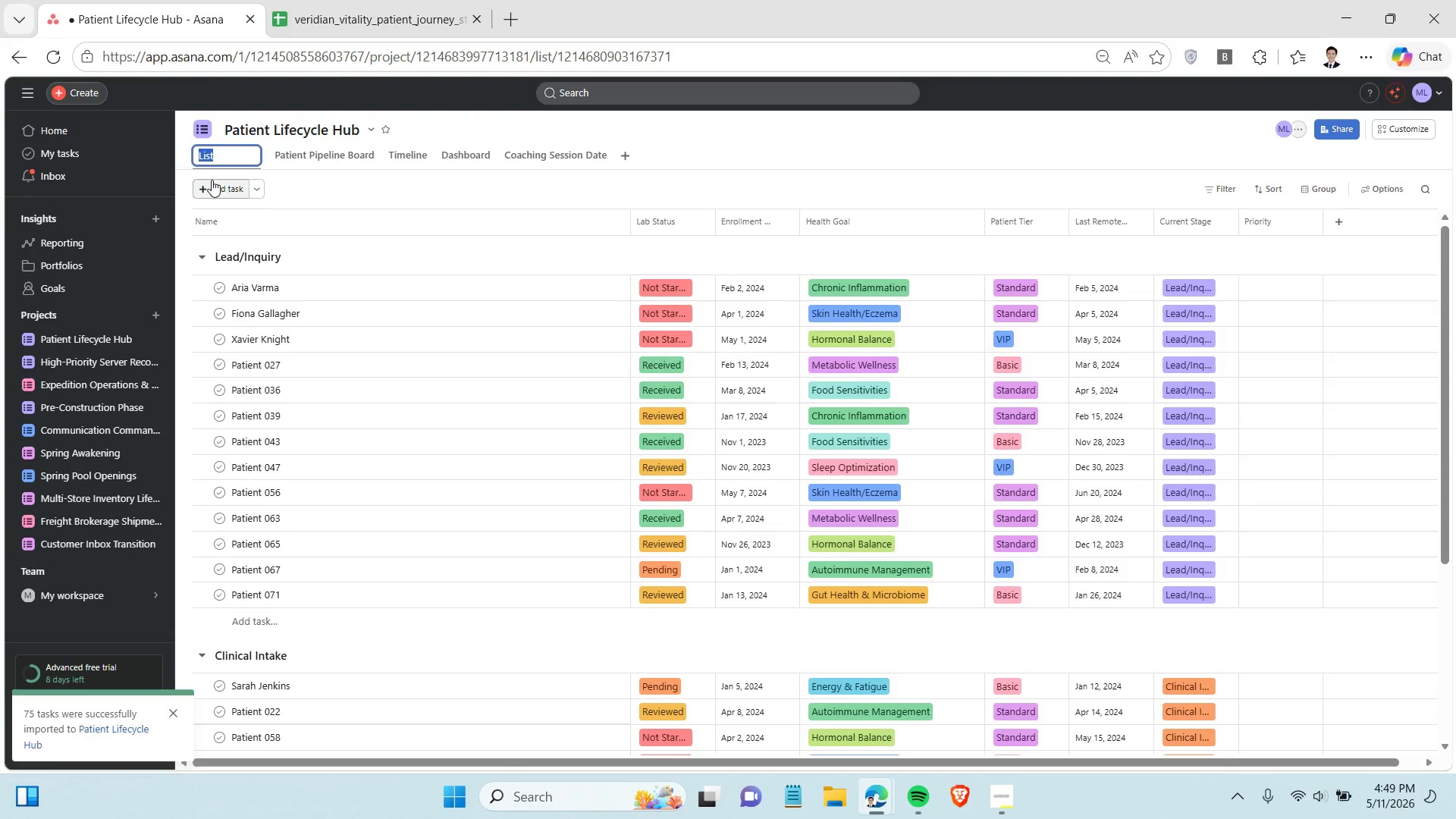 
type(Urgent Lab Review)
 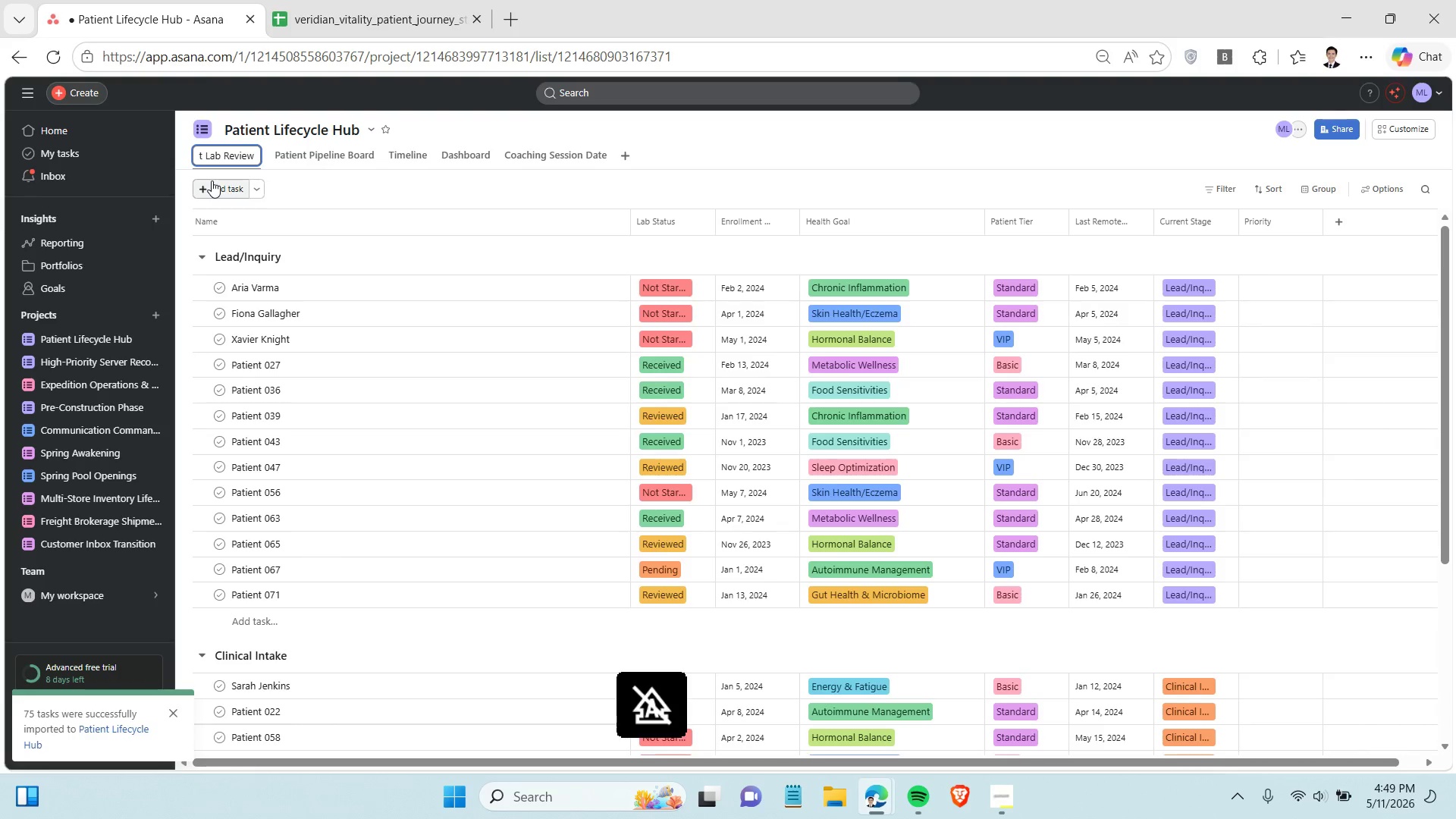 
key(Enter)
 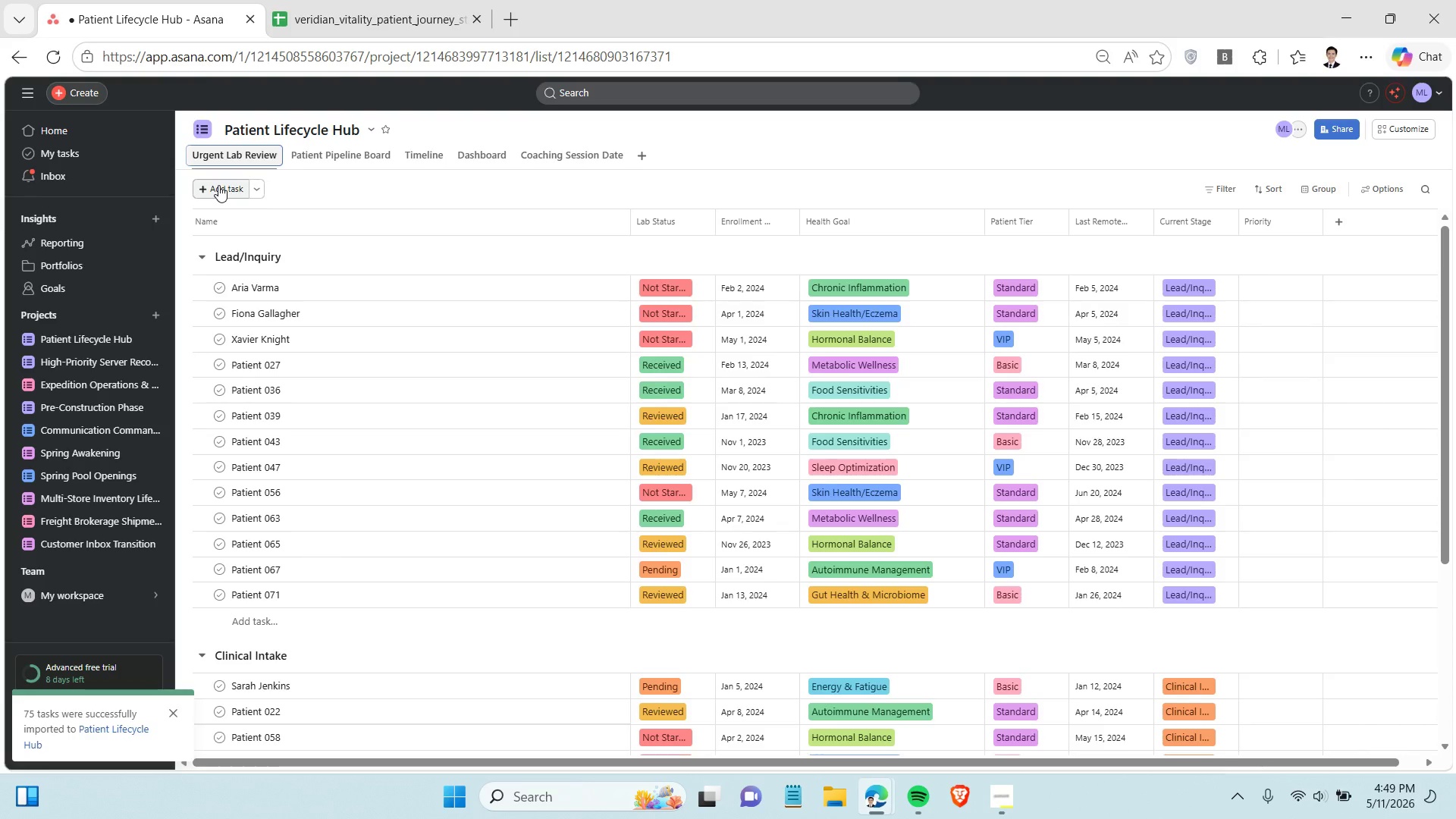 
wait(17.91)
 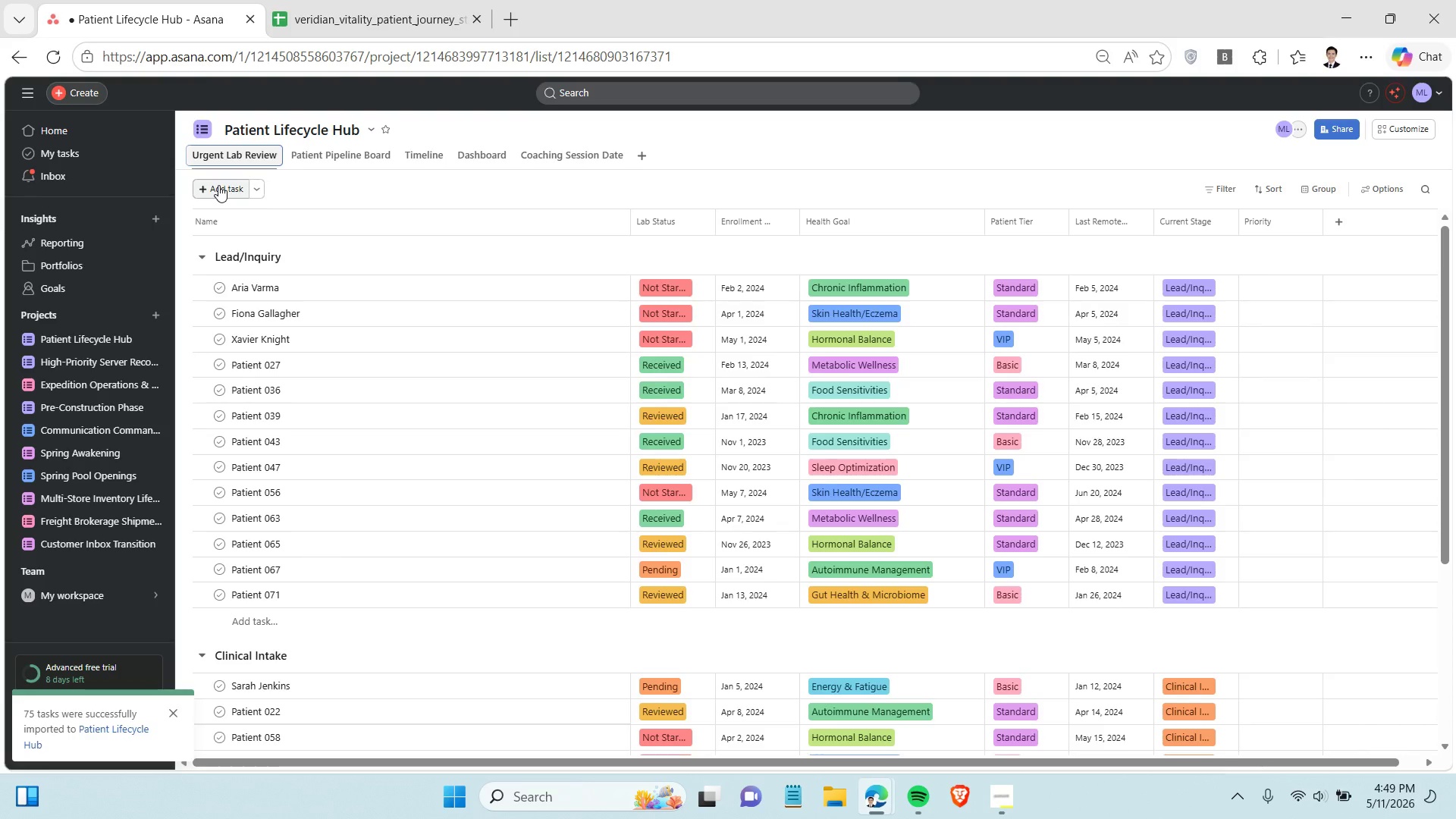 
left_click([1224, 187])
 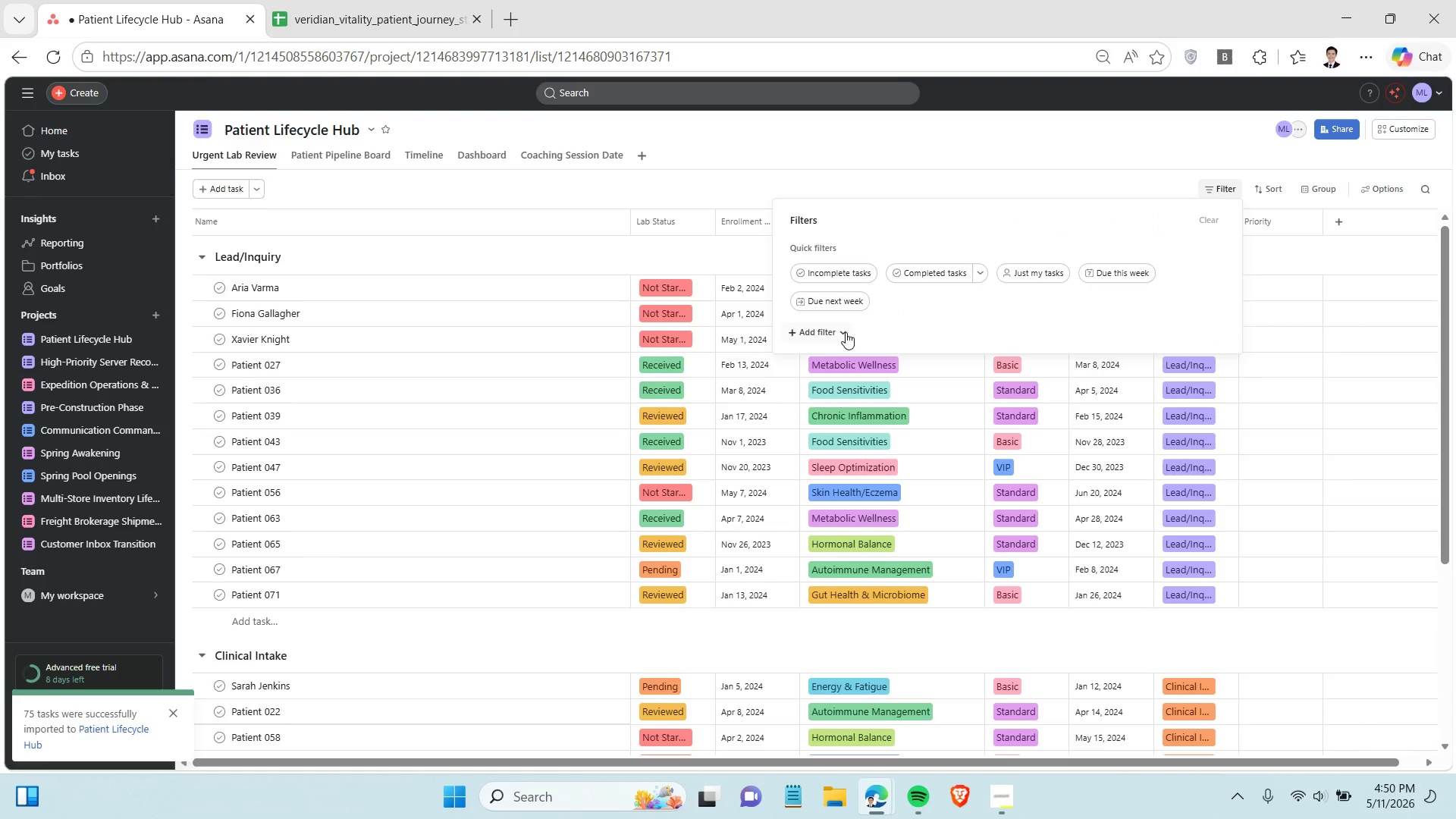 
left_click([831, 320])
 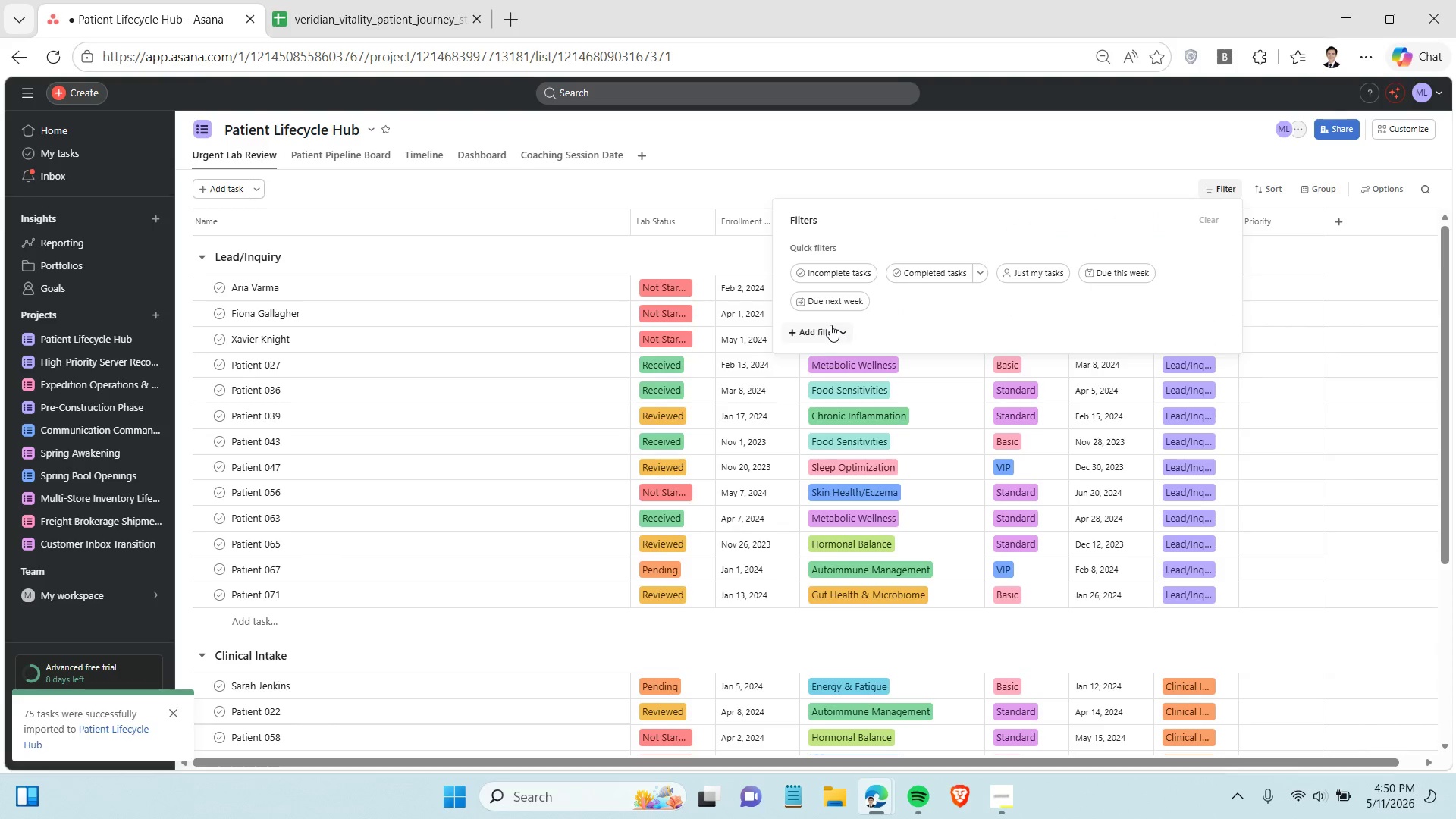 
left_click([830, 325])
 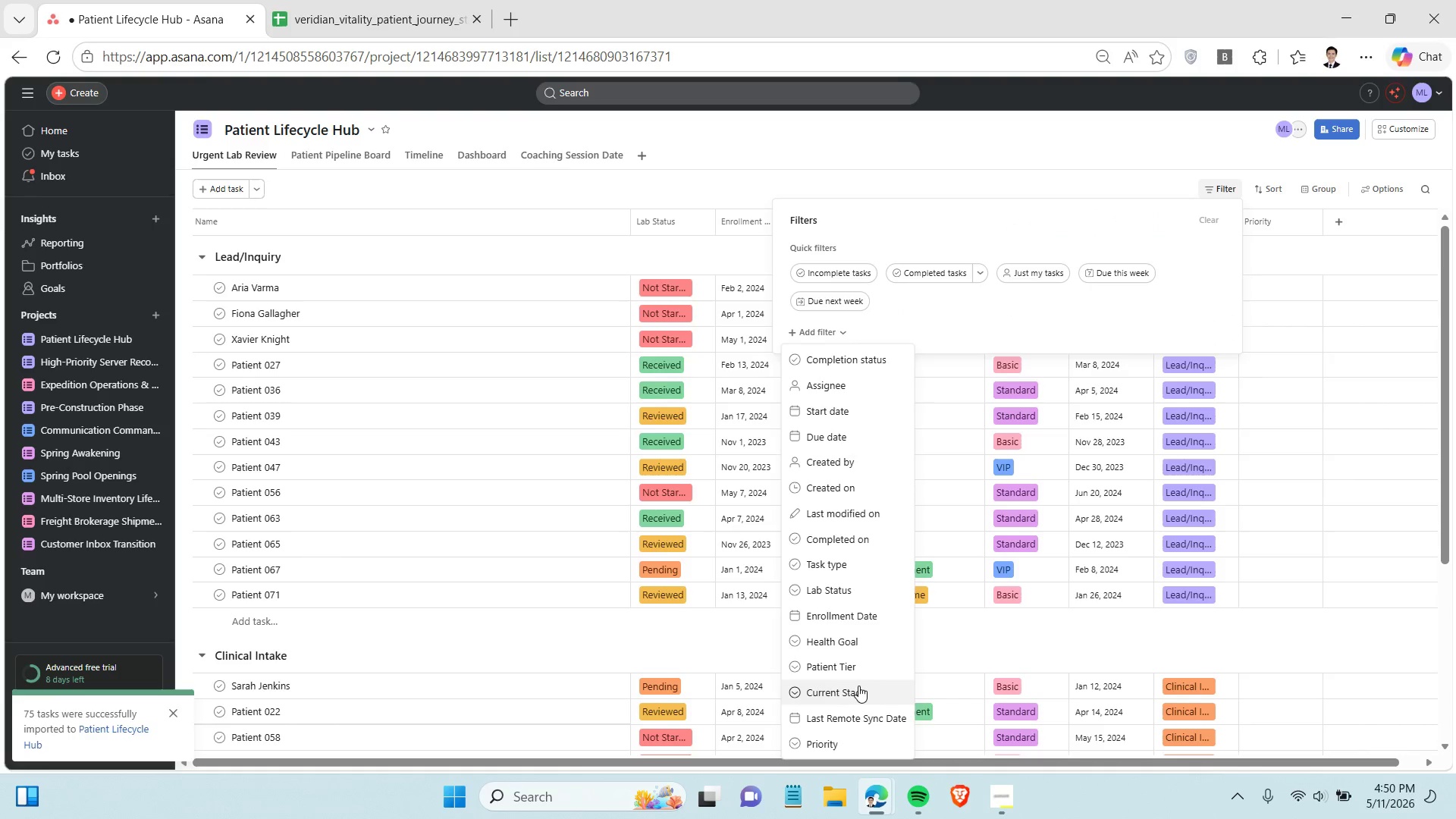 
scroll: coordinate [858, 686], scroll_direction: down, amount: 3.0
 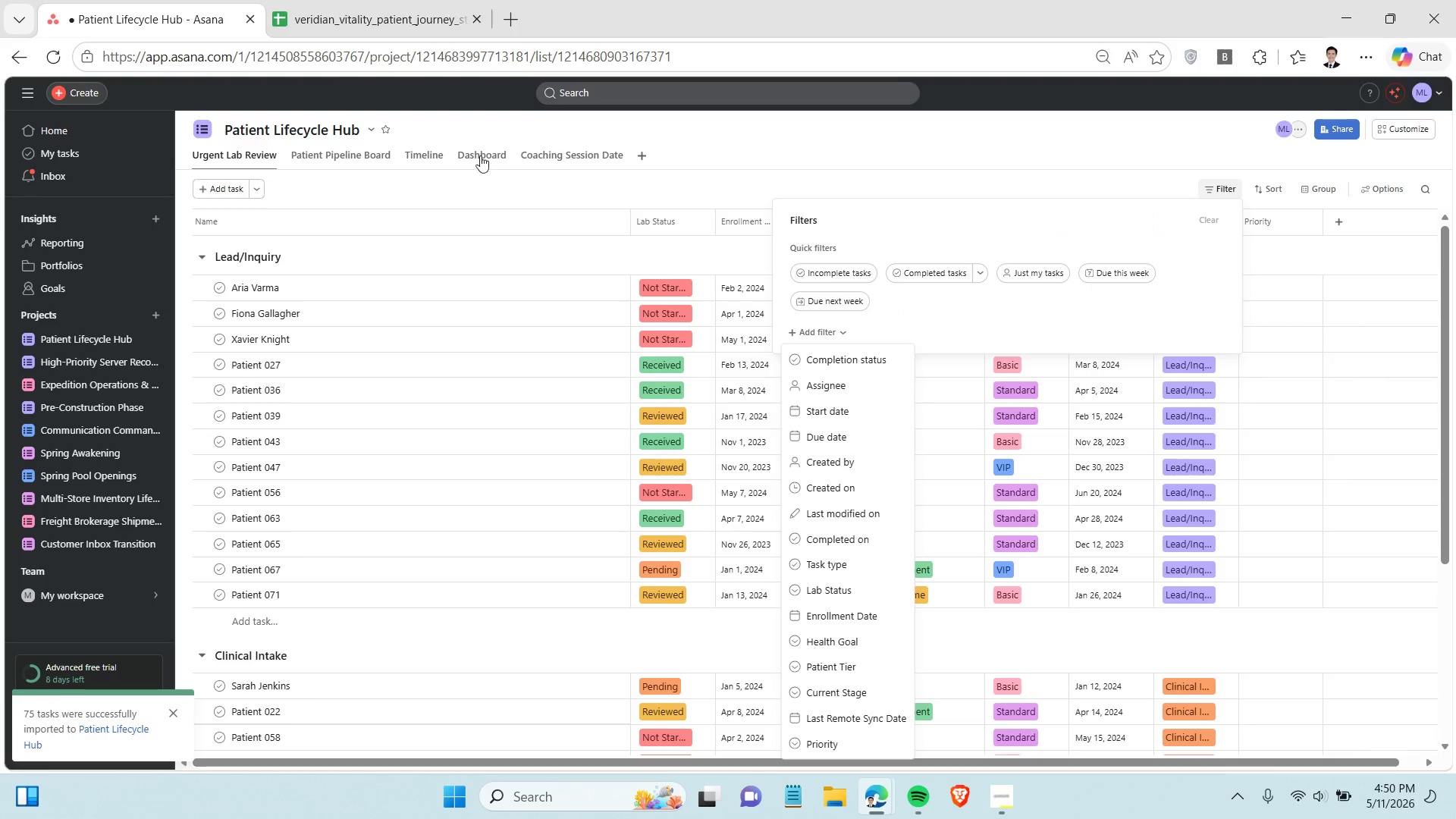 
left_click([371, 0])
 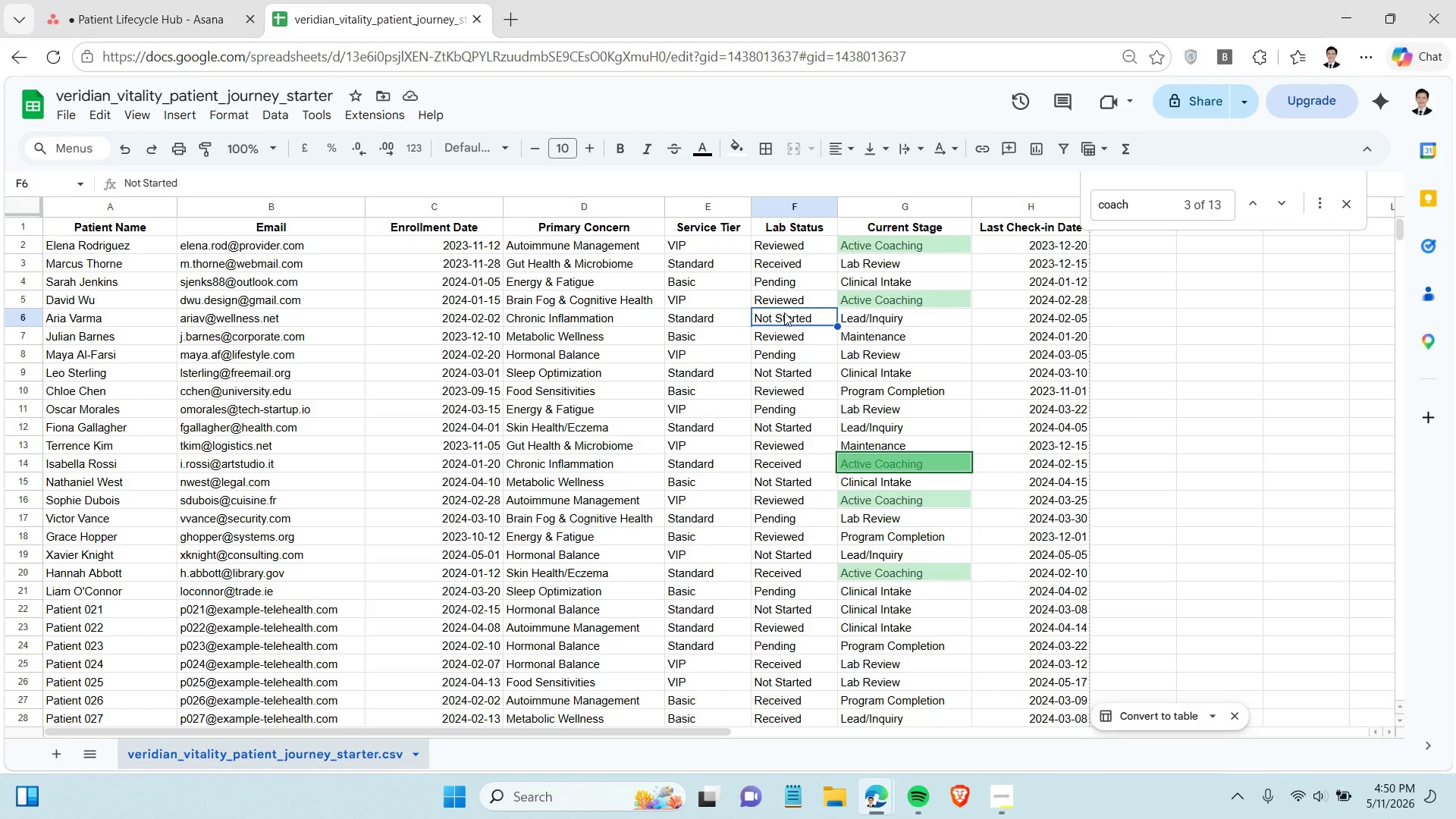 
wait(5.02)
 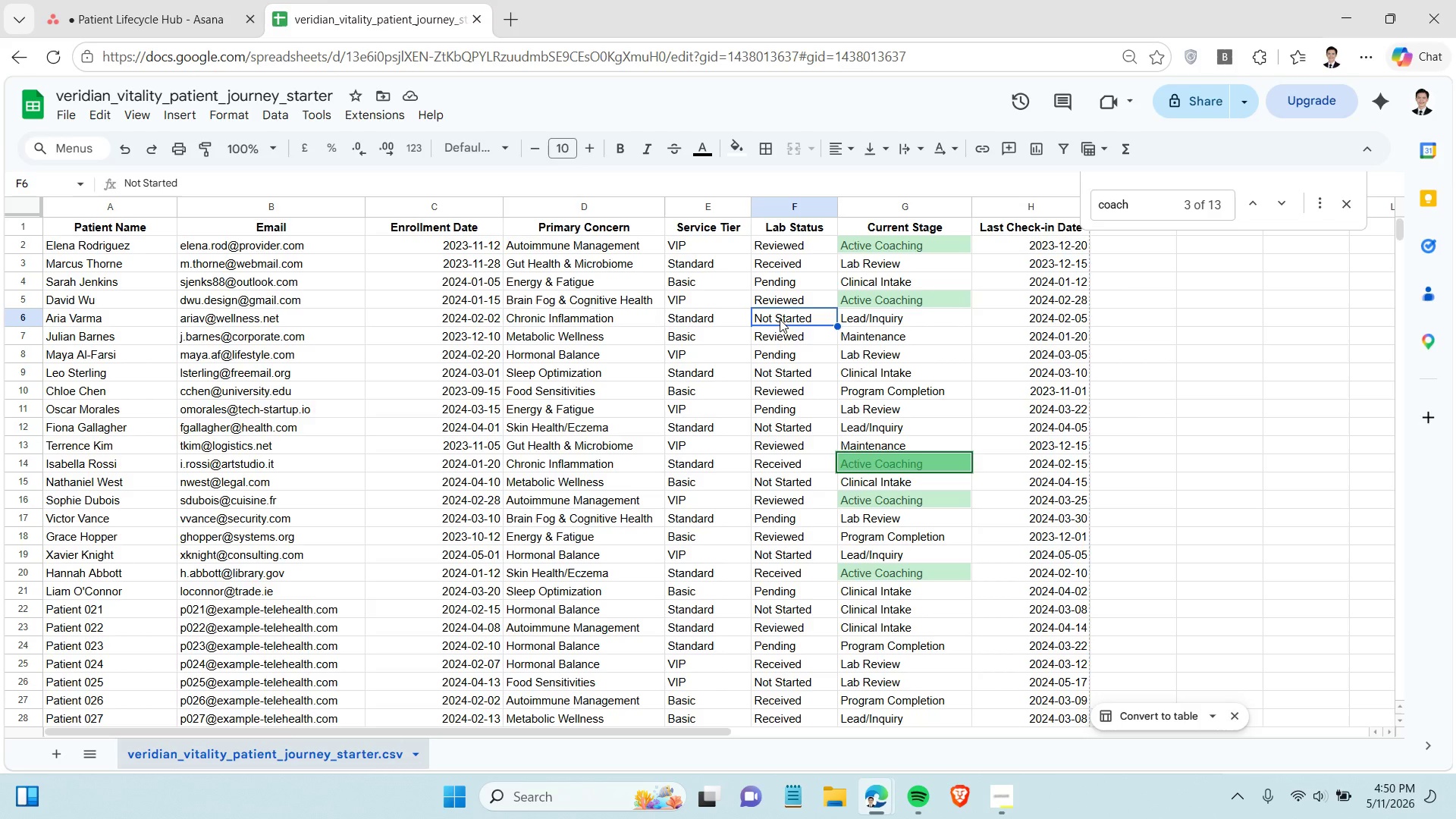 
left_click([788, 286])
 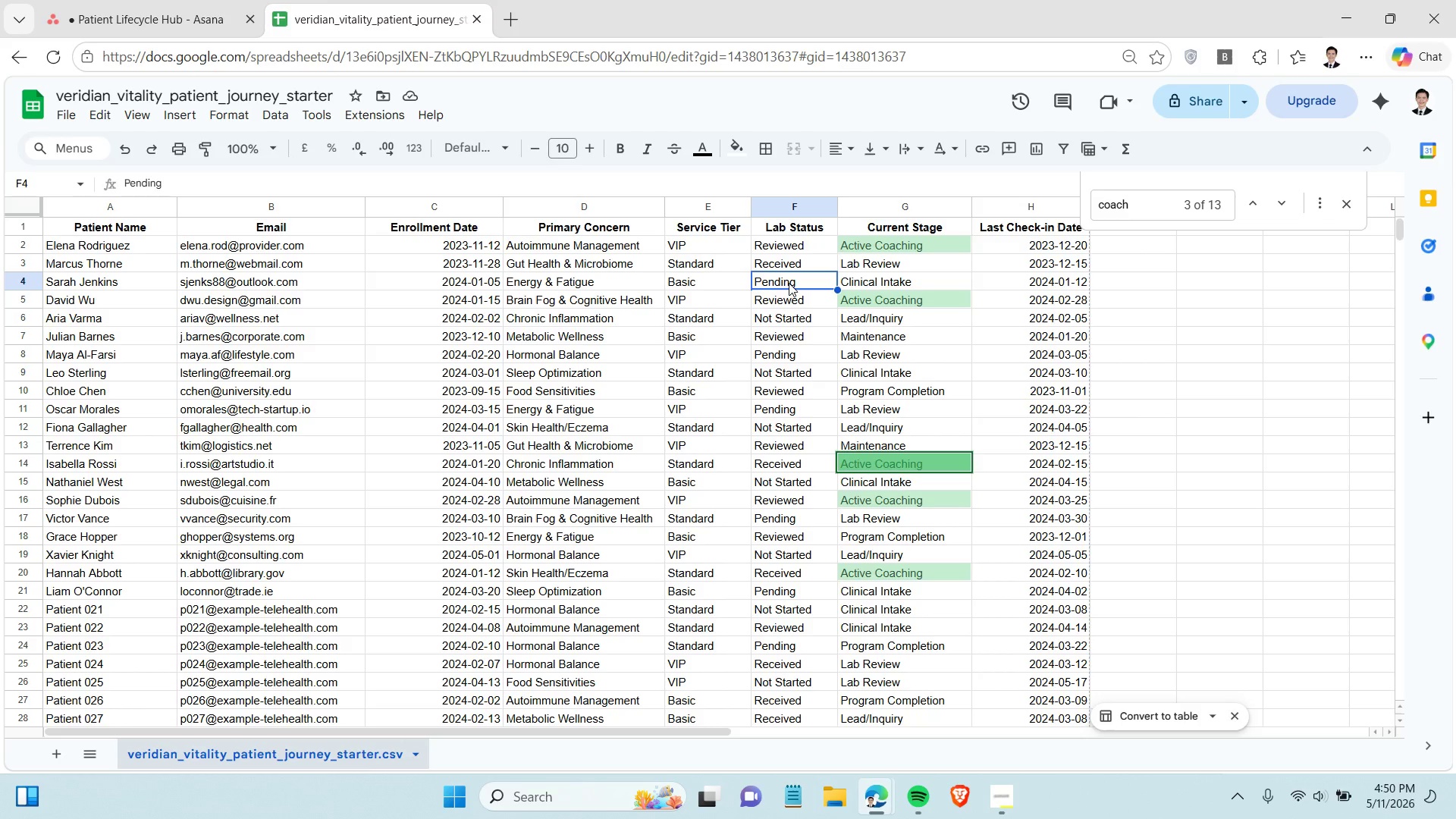 
left_click([196, 3])
 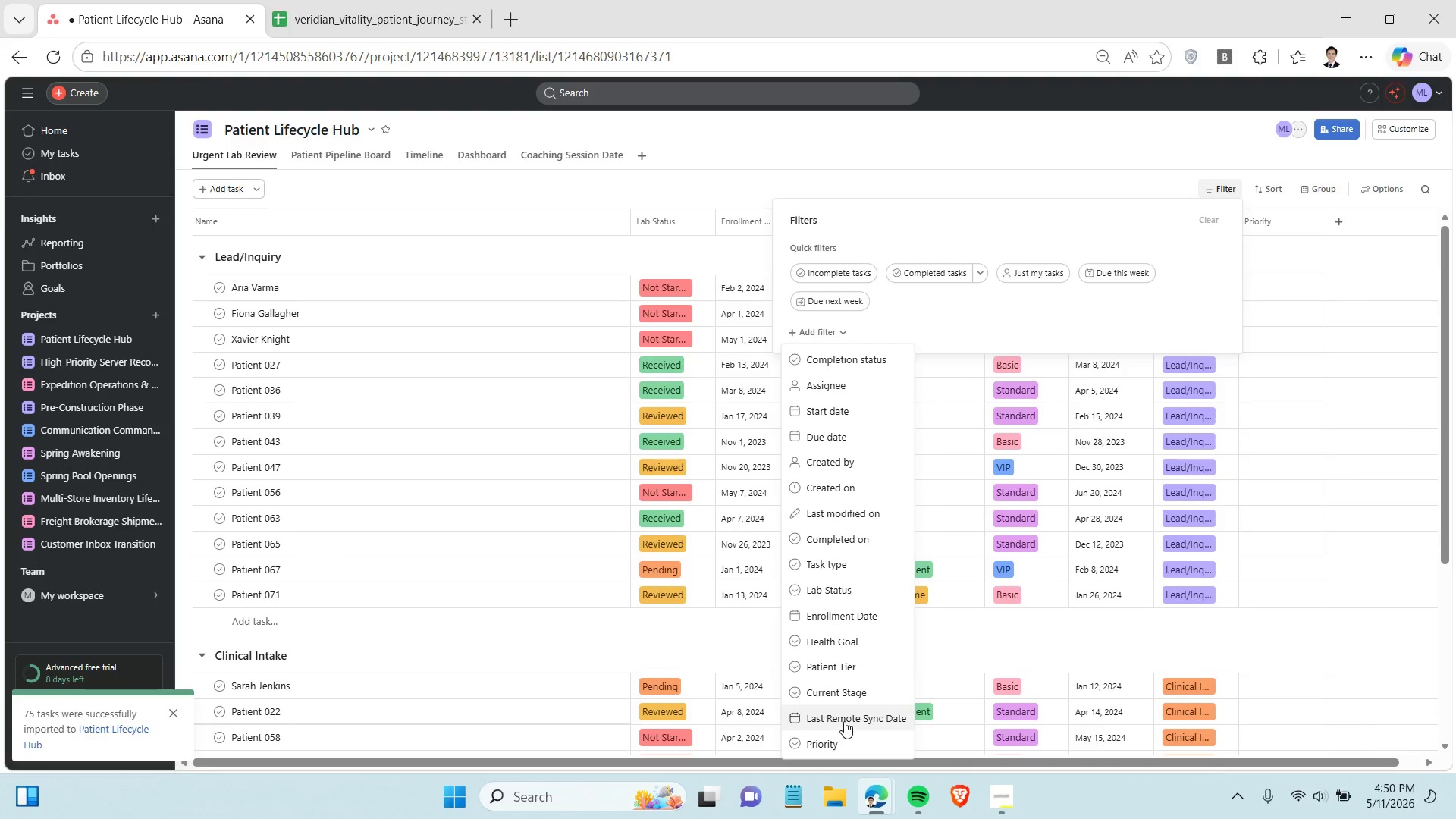 
left_click([843, 693])
 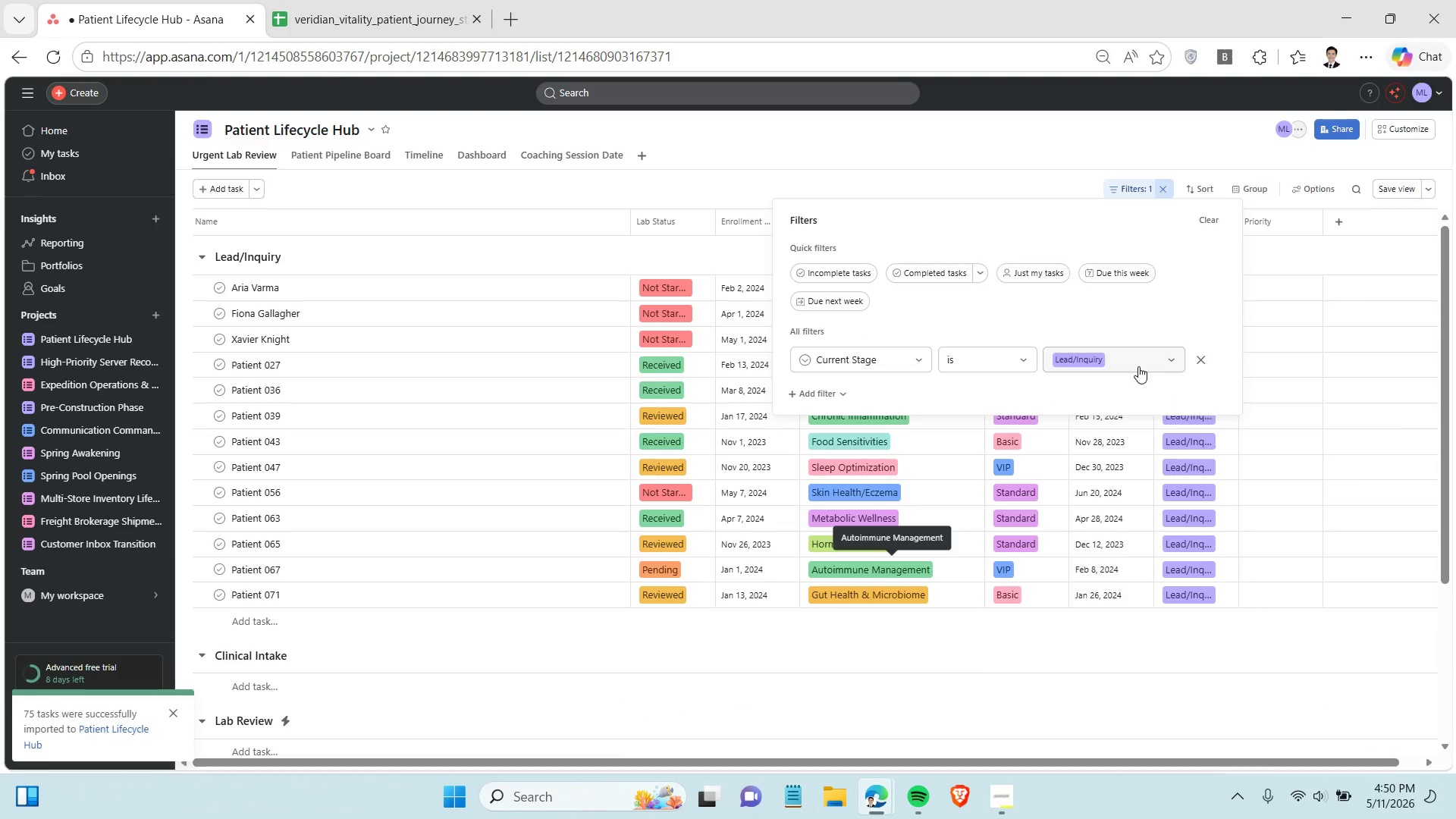 
left_click([1156, 354])
 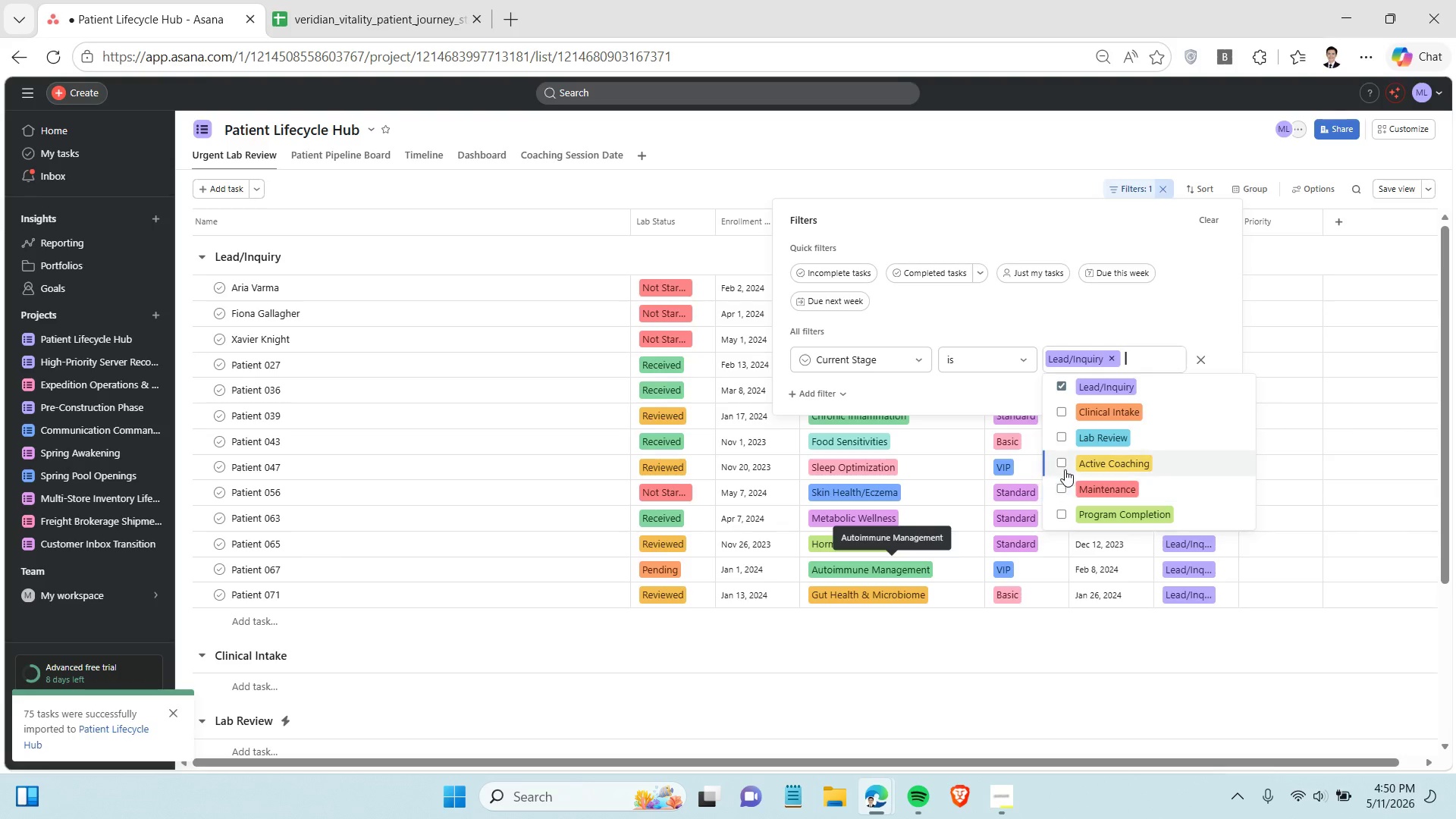 
left_click([1063, 439])
 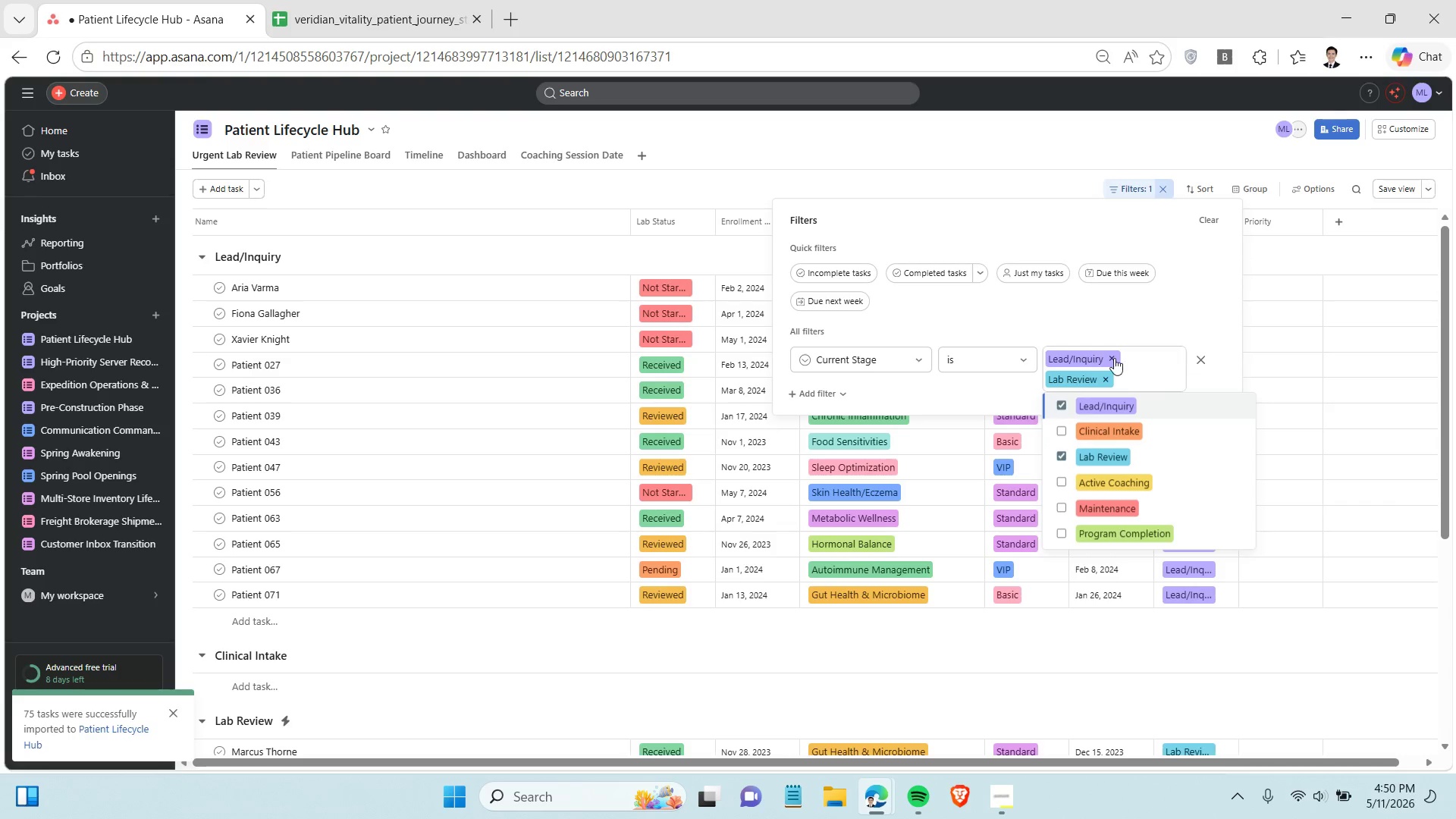 
left_click([1109, 358])
 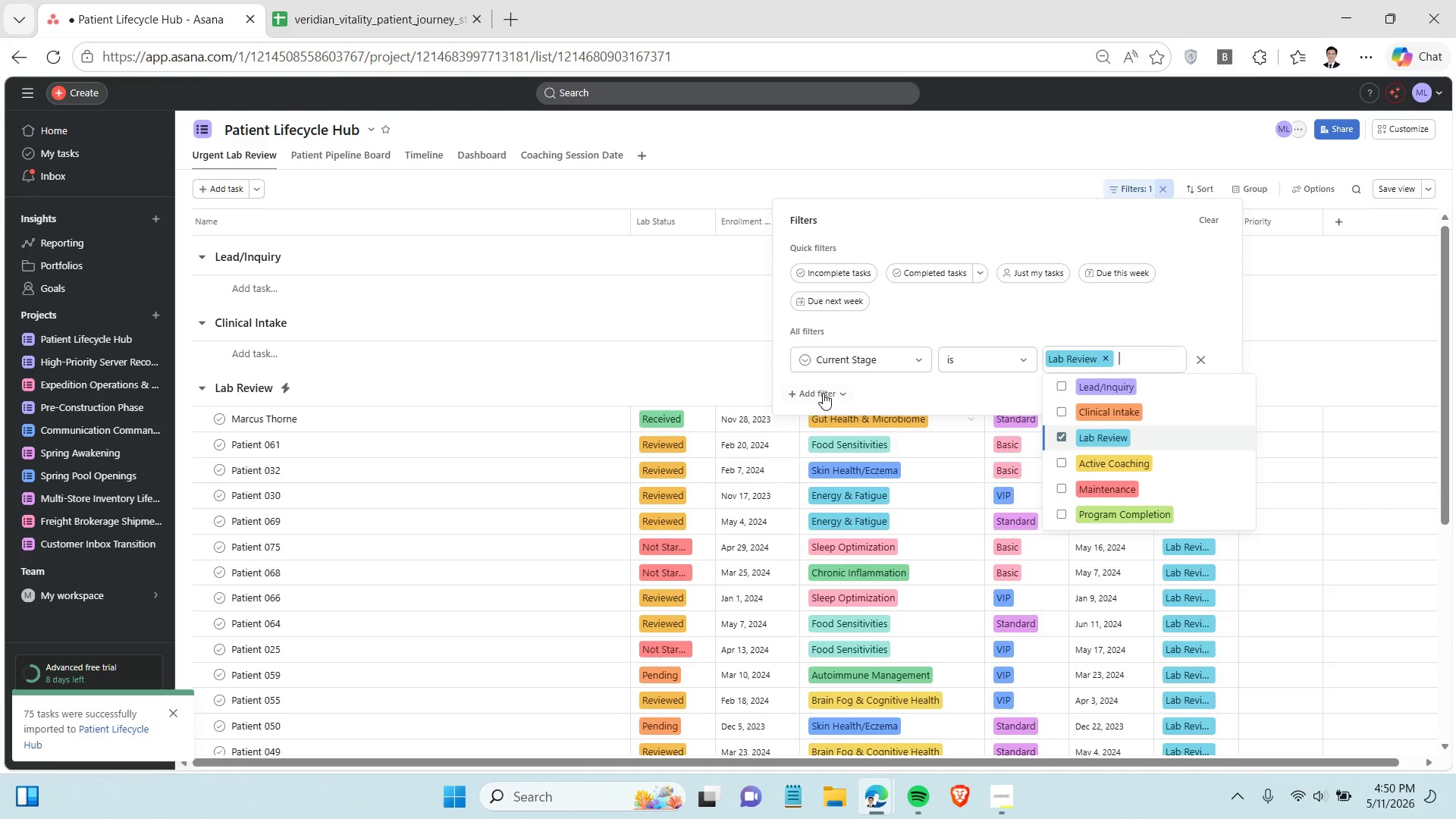 
left_click([822, 391])
 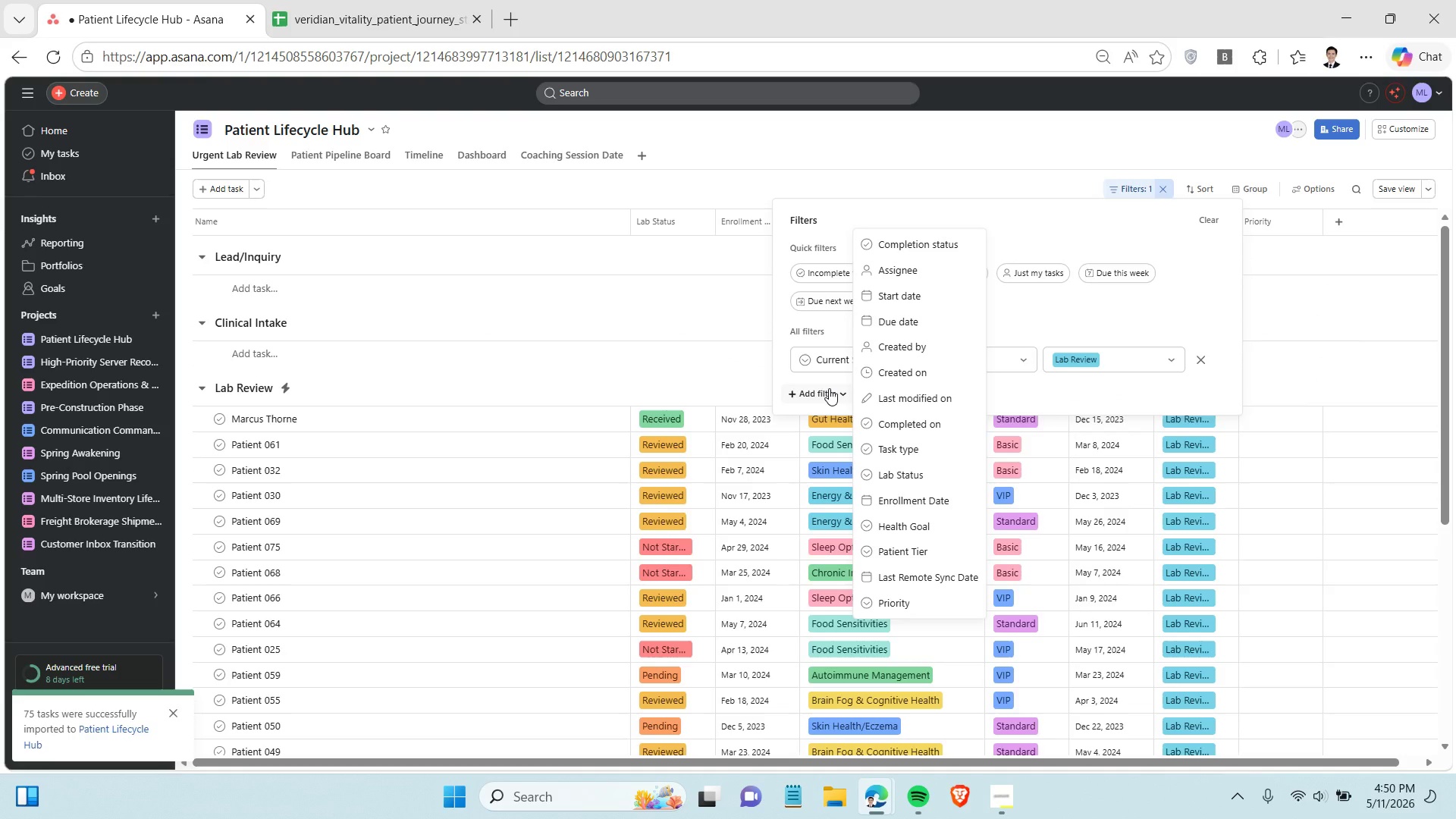 
wait(5.01)
 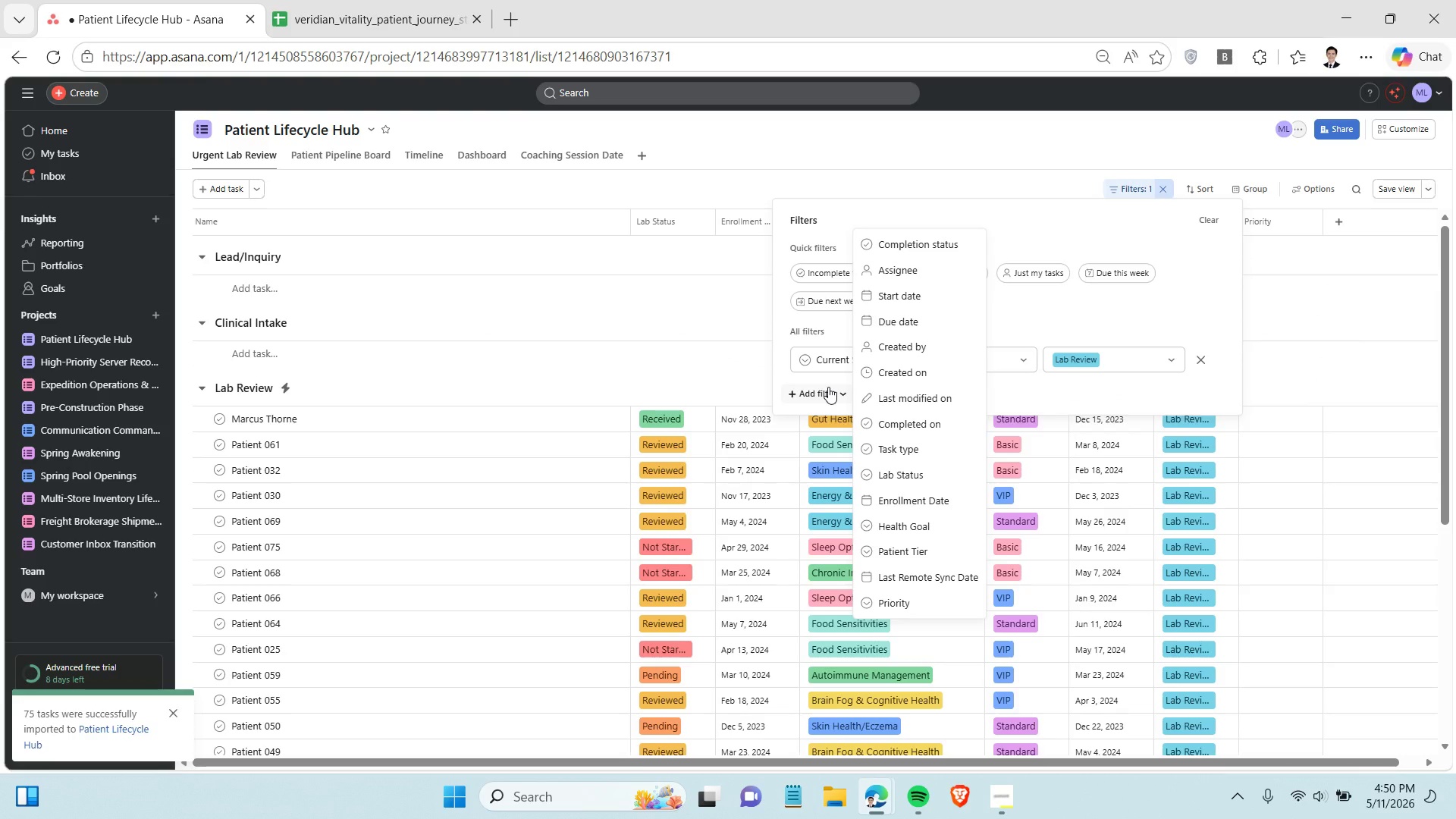 
mouse_move([996, 795])
 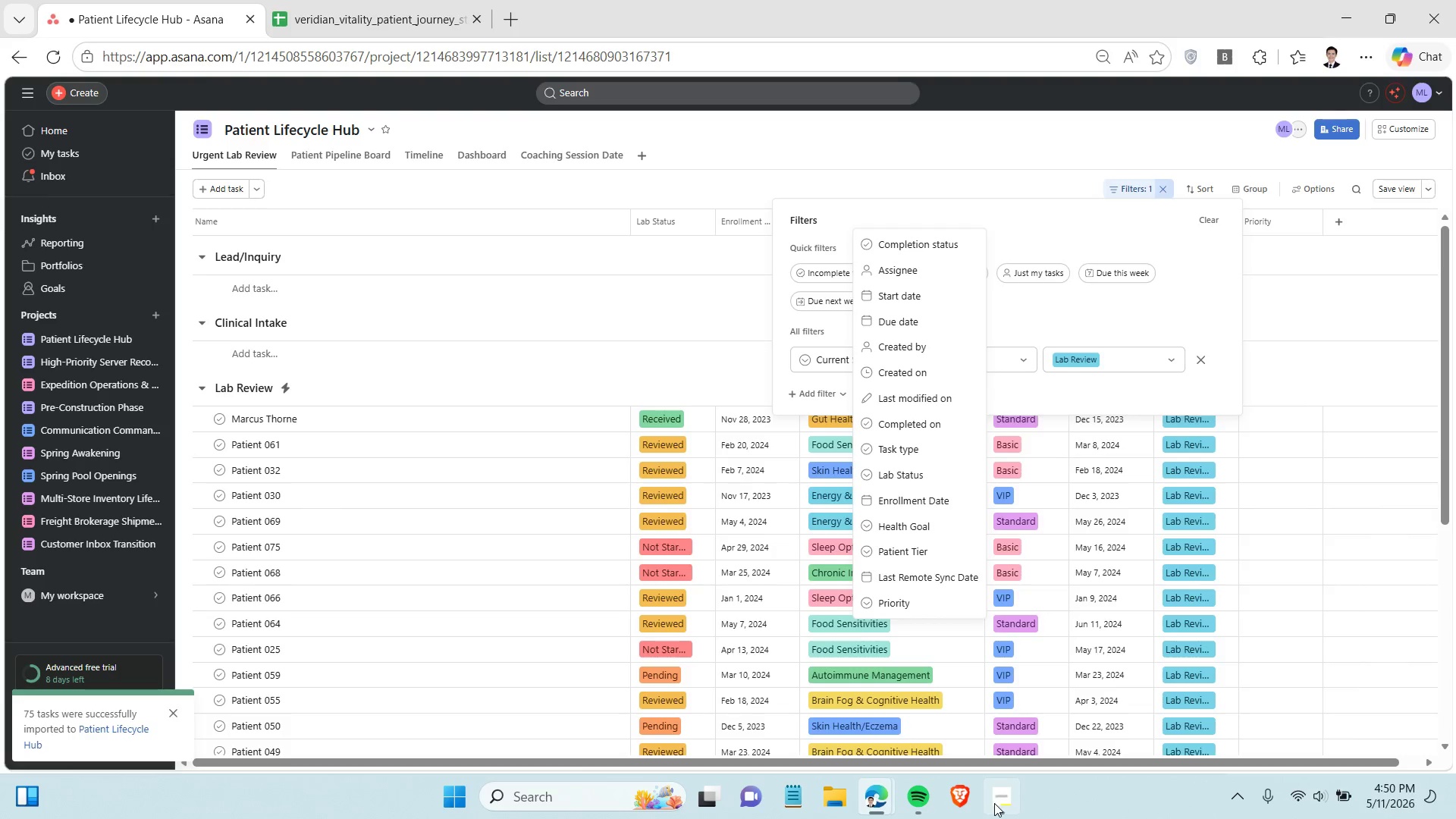 
left_click([994, 803])